 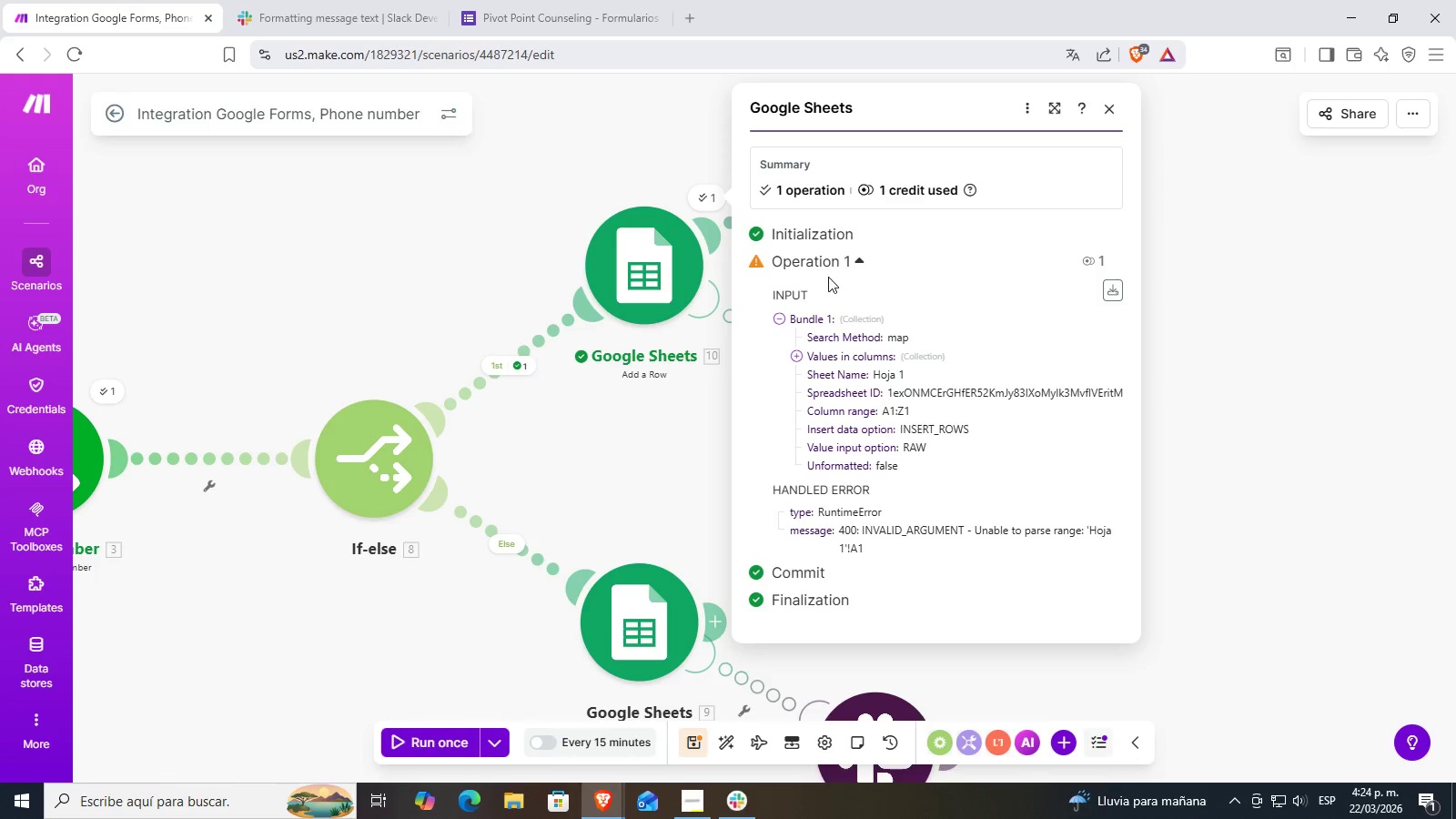 
left_click([650, 456])
 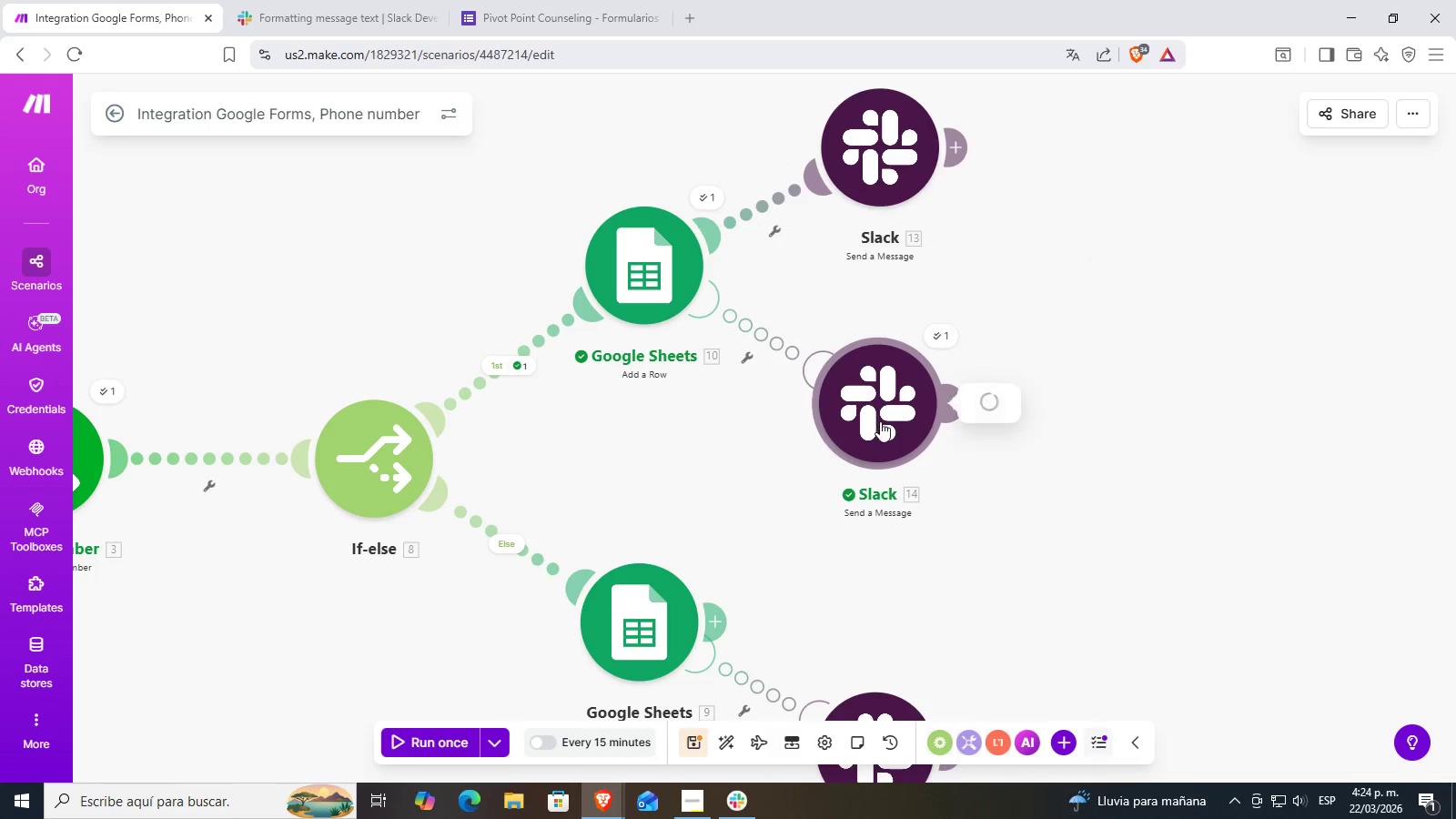 
left_click_drag(start_coordinate=[887, 410], to_coordinate=[844, 387])
 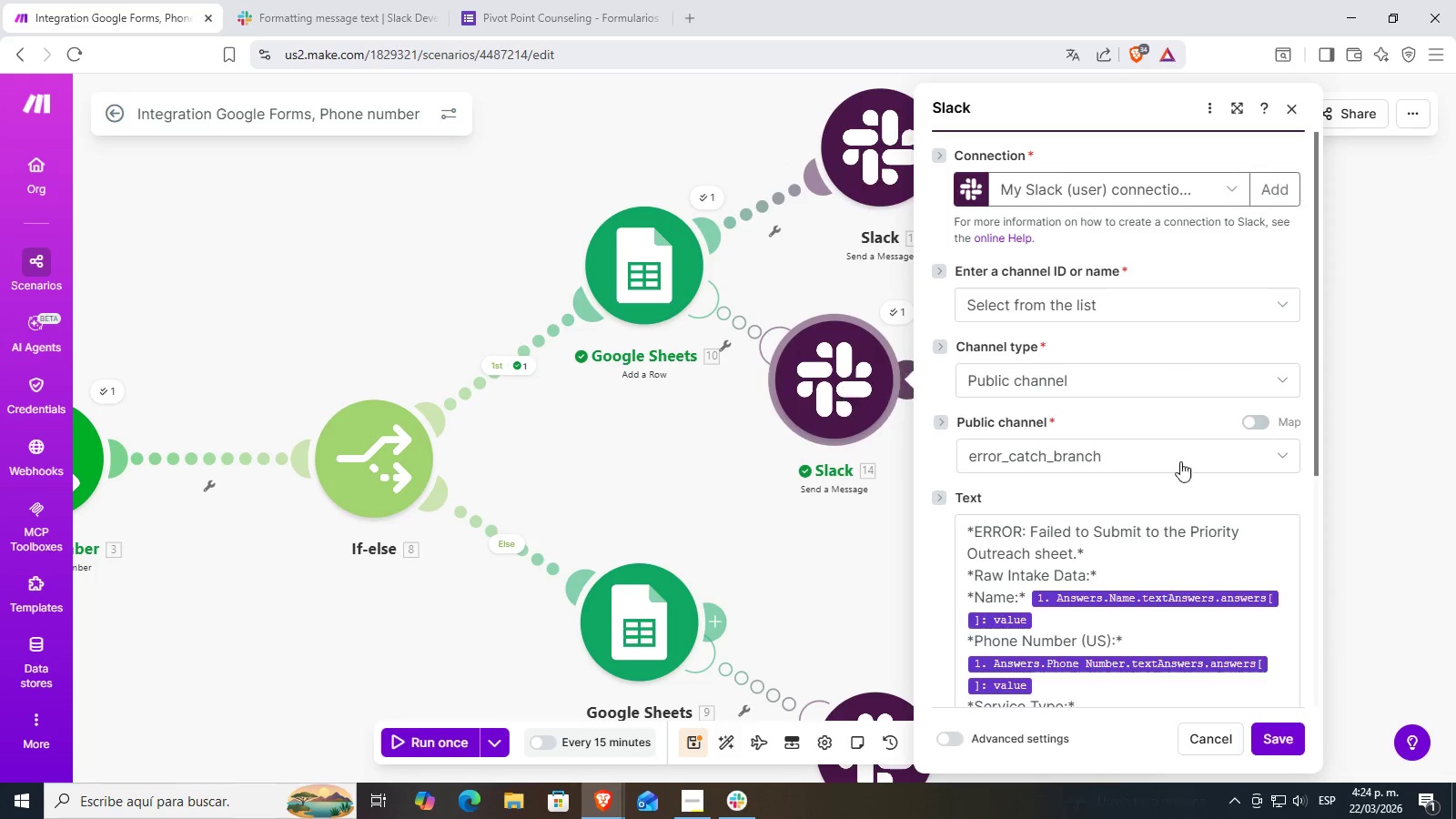 
scroll: coordinate [1186, 472], scroll_direction: down, amount: 8.0
 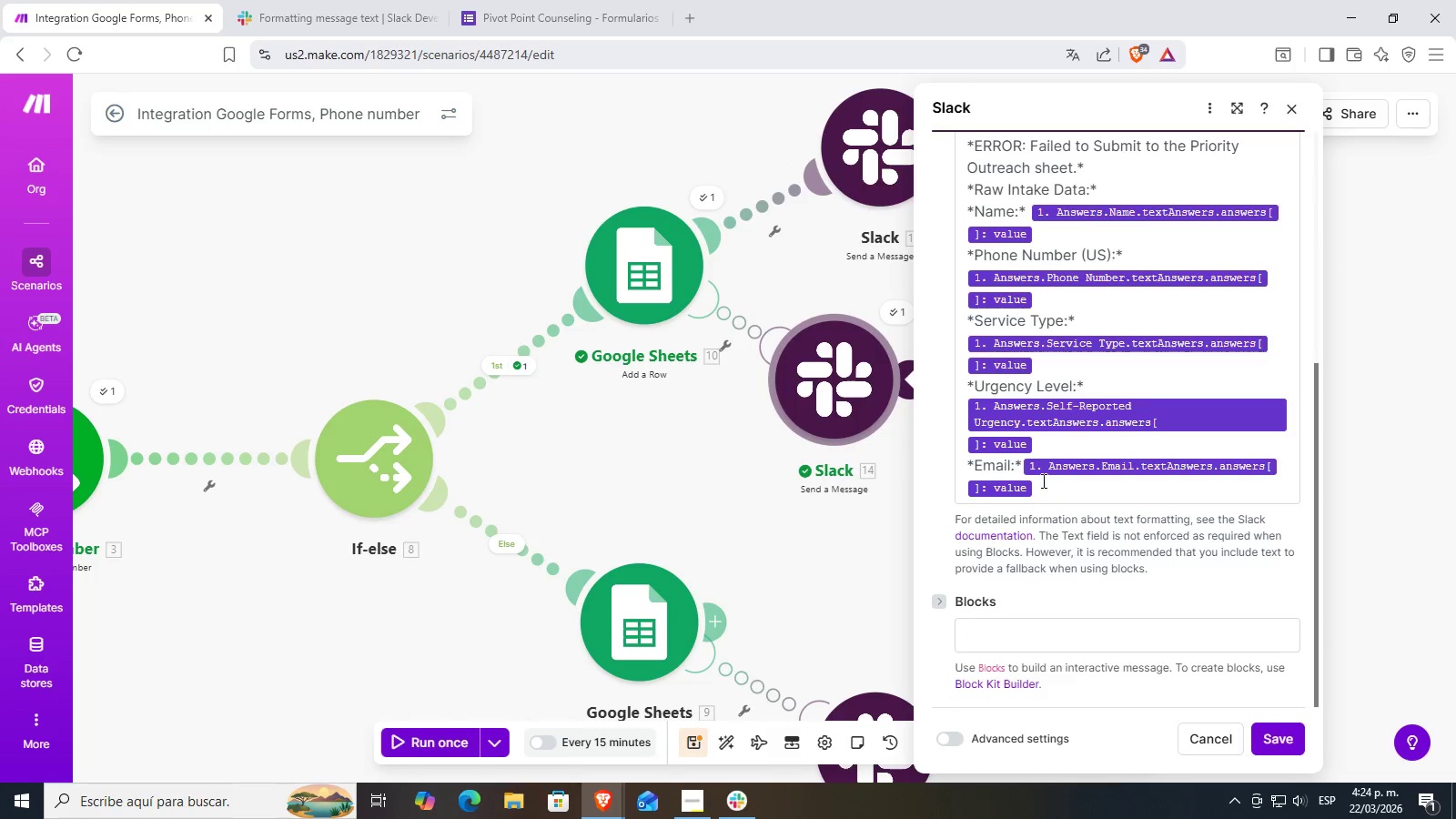 
left_click([1022, 470])
 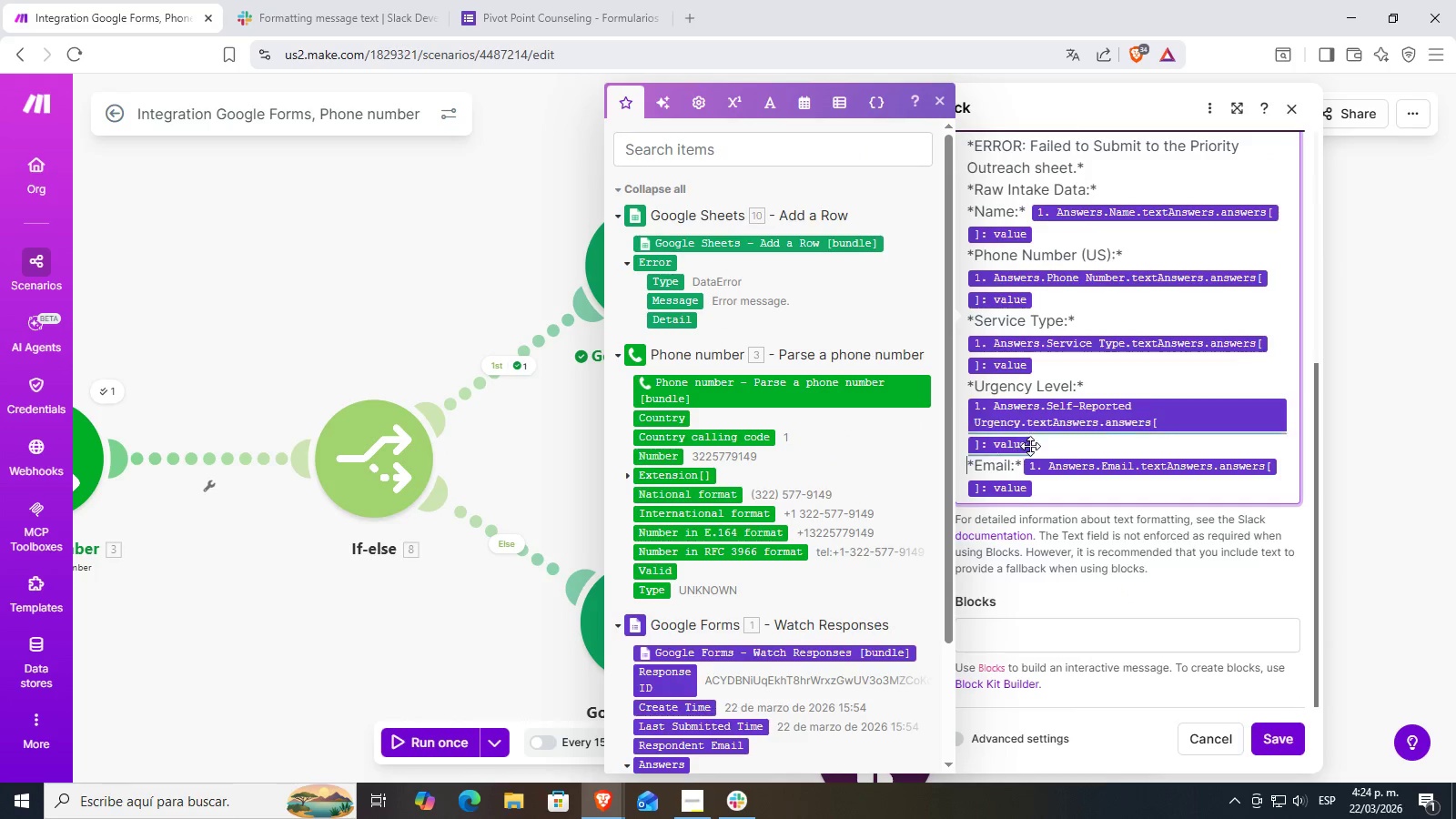 
key(Backspace)
 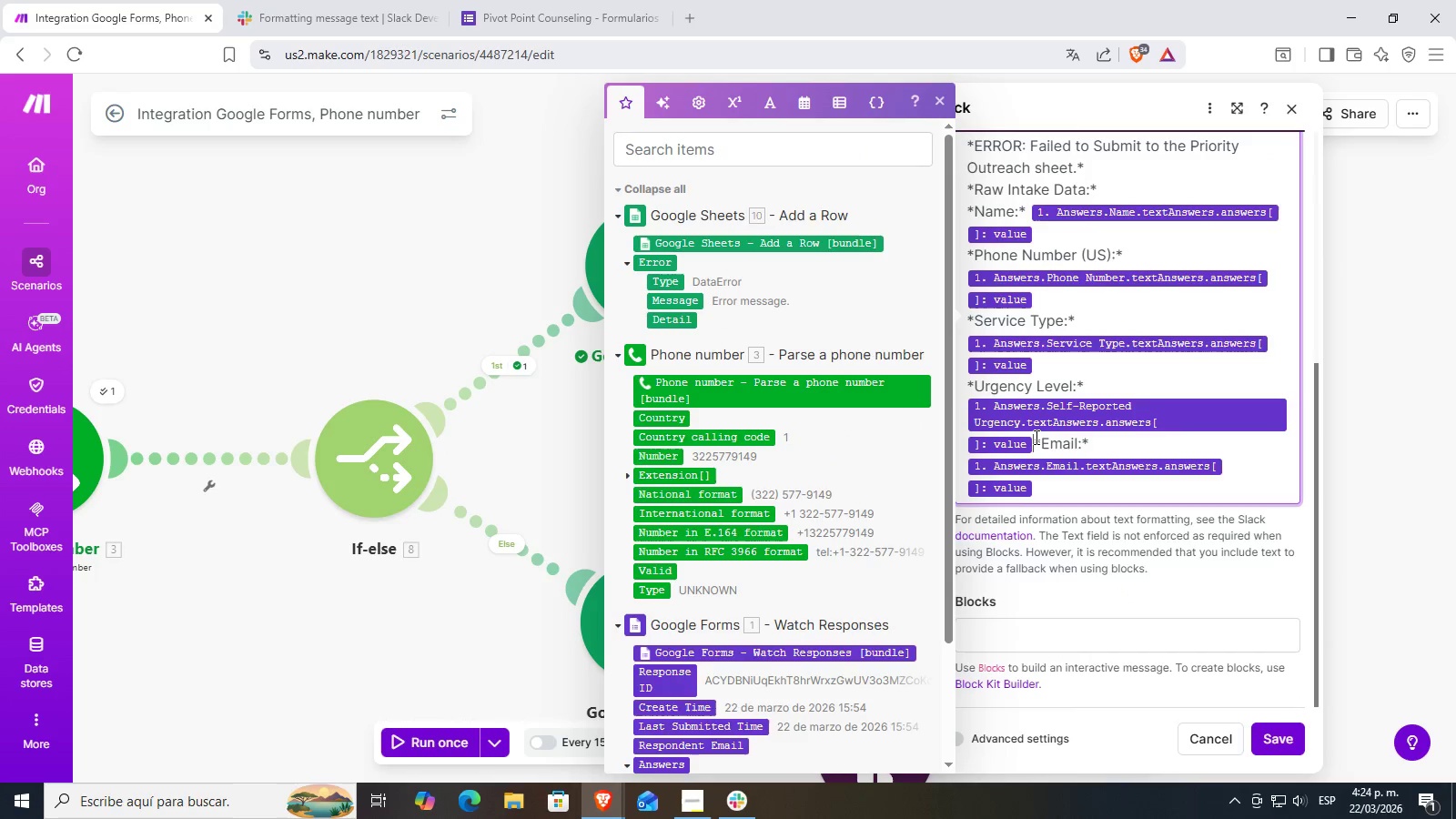 
key(Enter)
 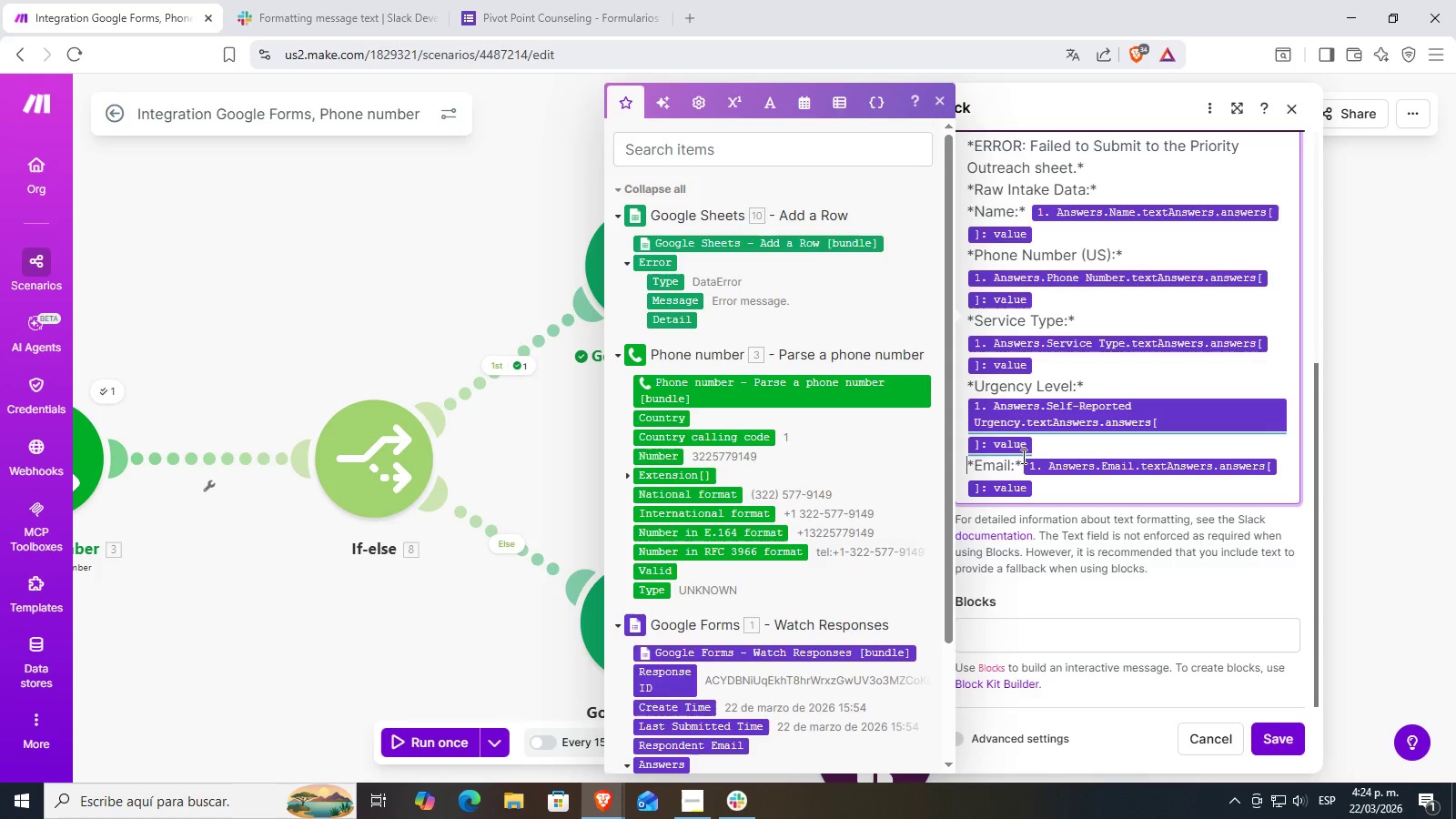 
left_click([1019, 460])
 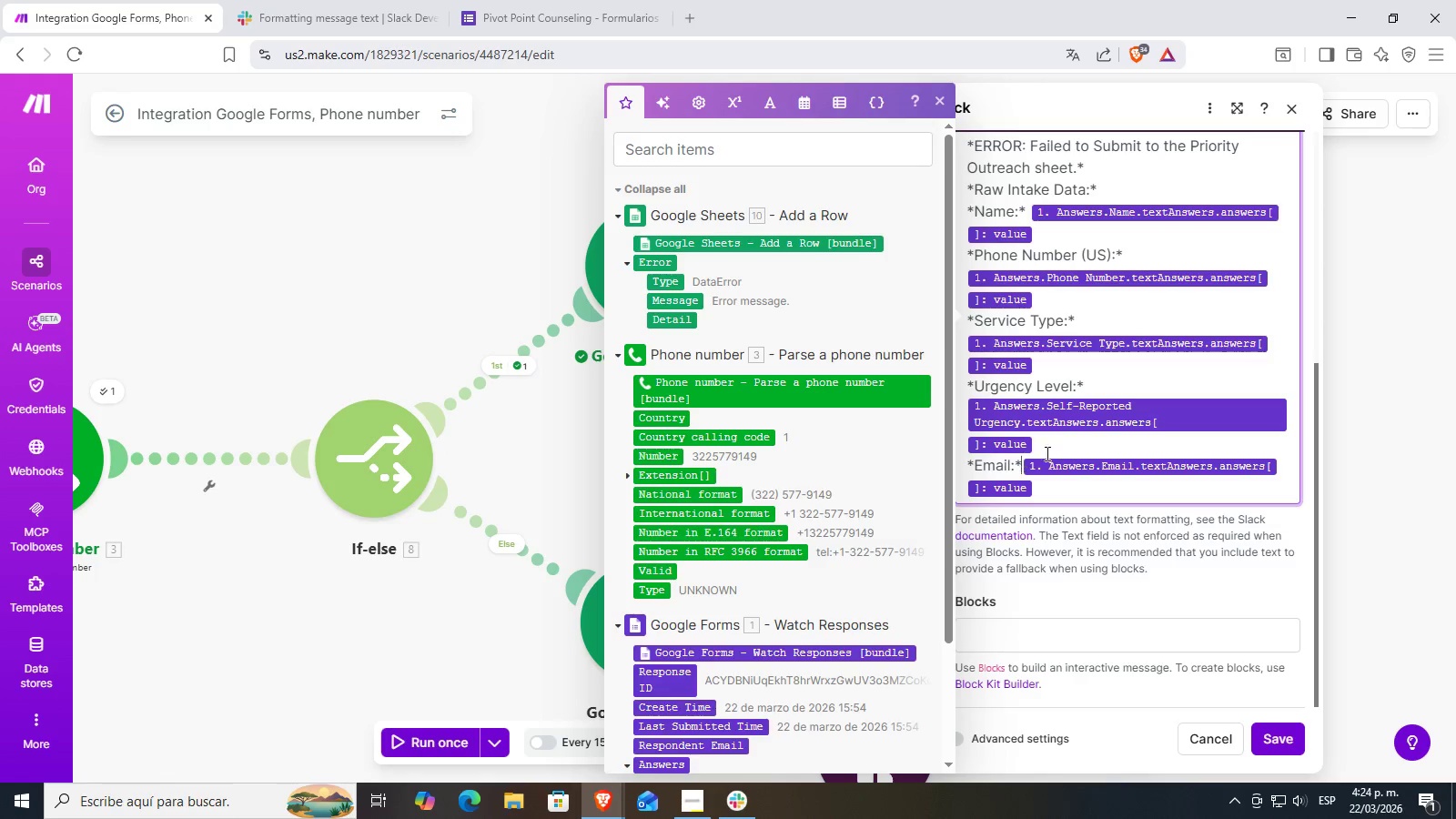 
mouse_move([1135, 447])
 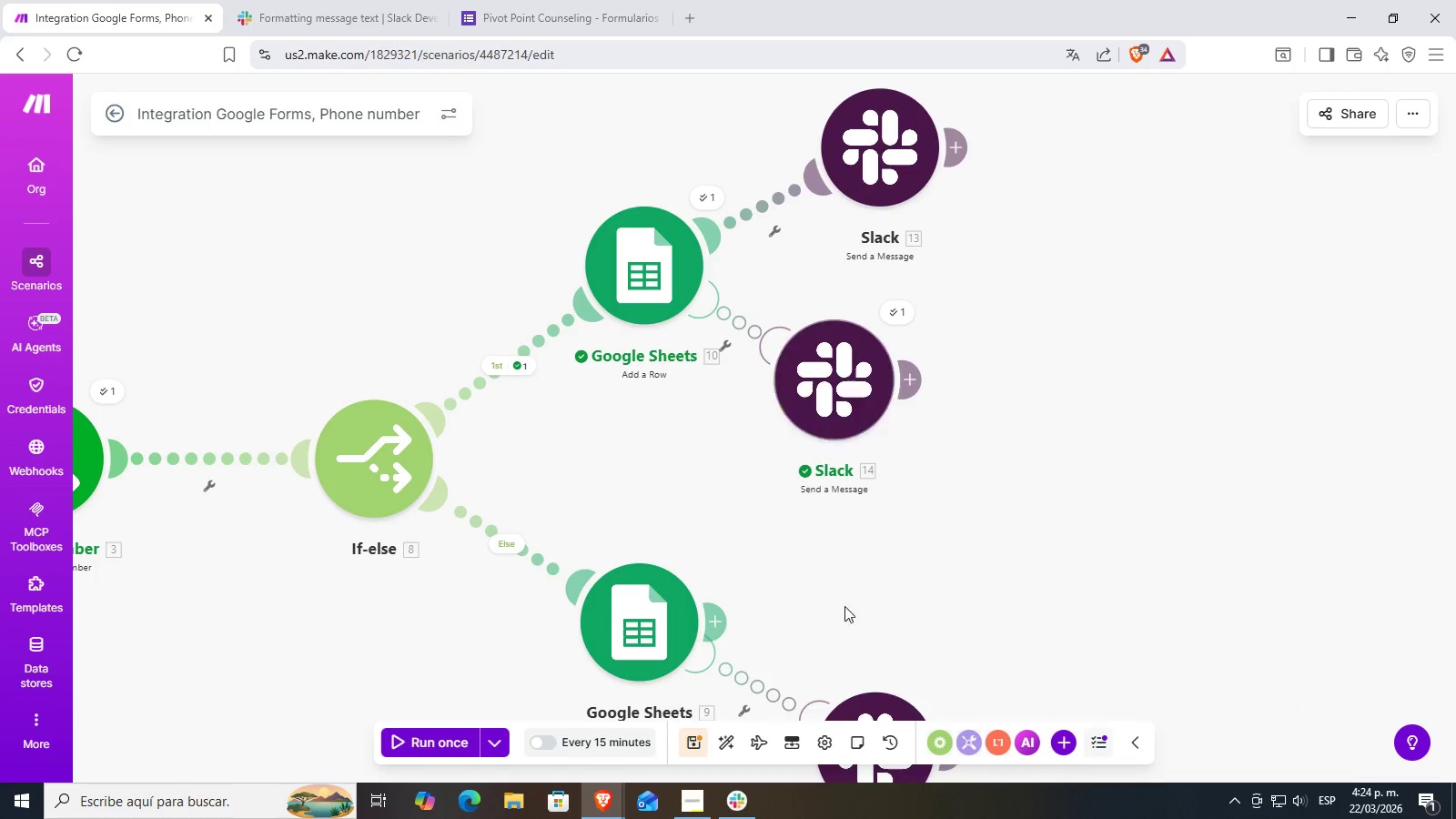 
left_click([721, 809])
 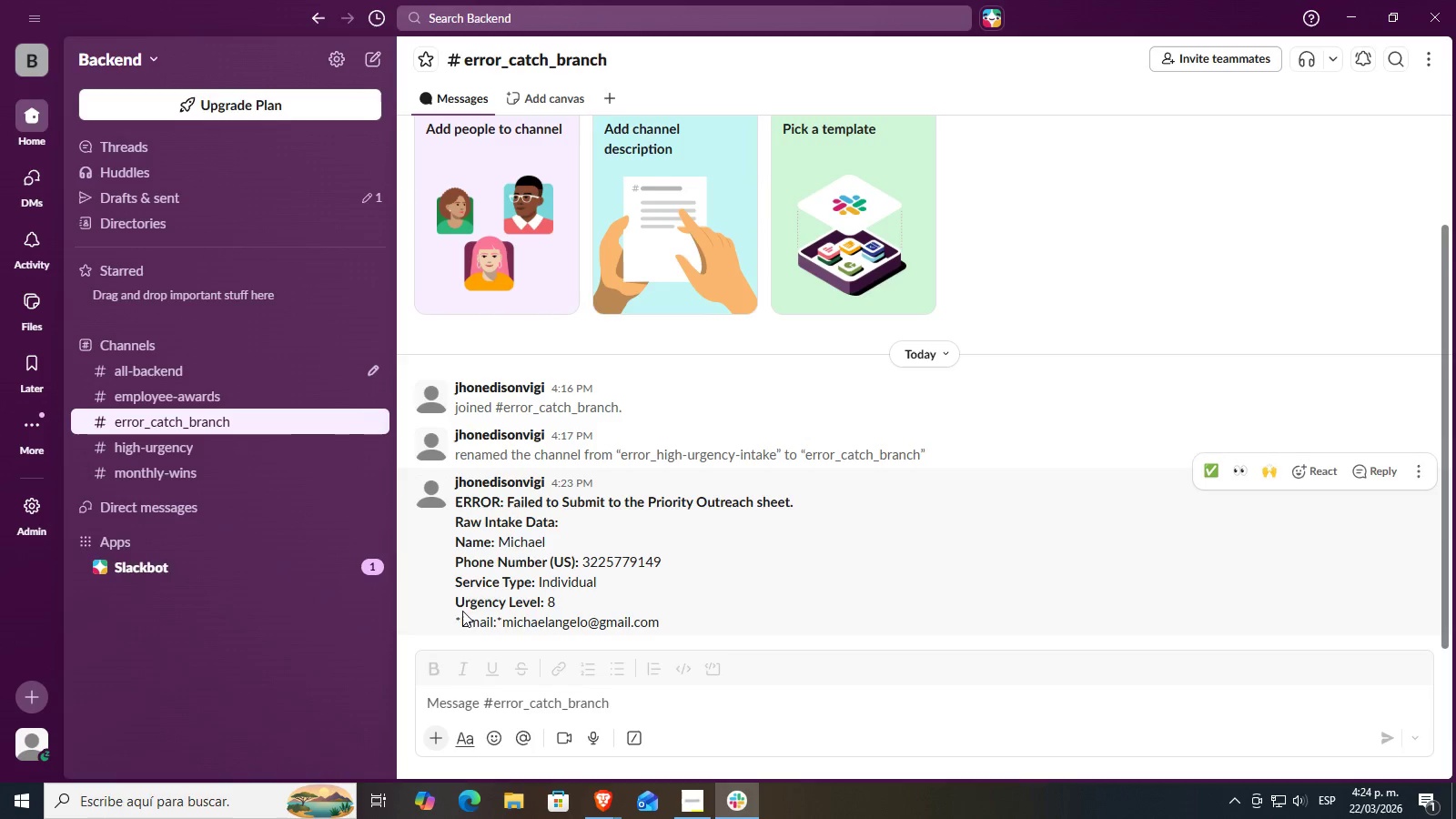 
left_click_drag(start_coordinate=[453, 624], to_coordinate=[545, 618])
 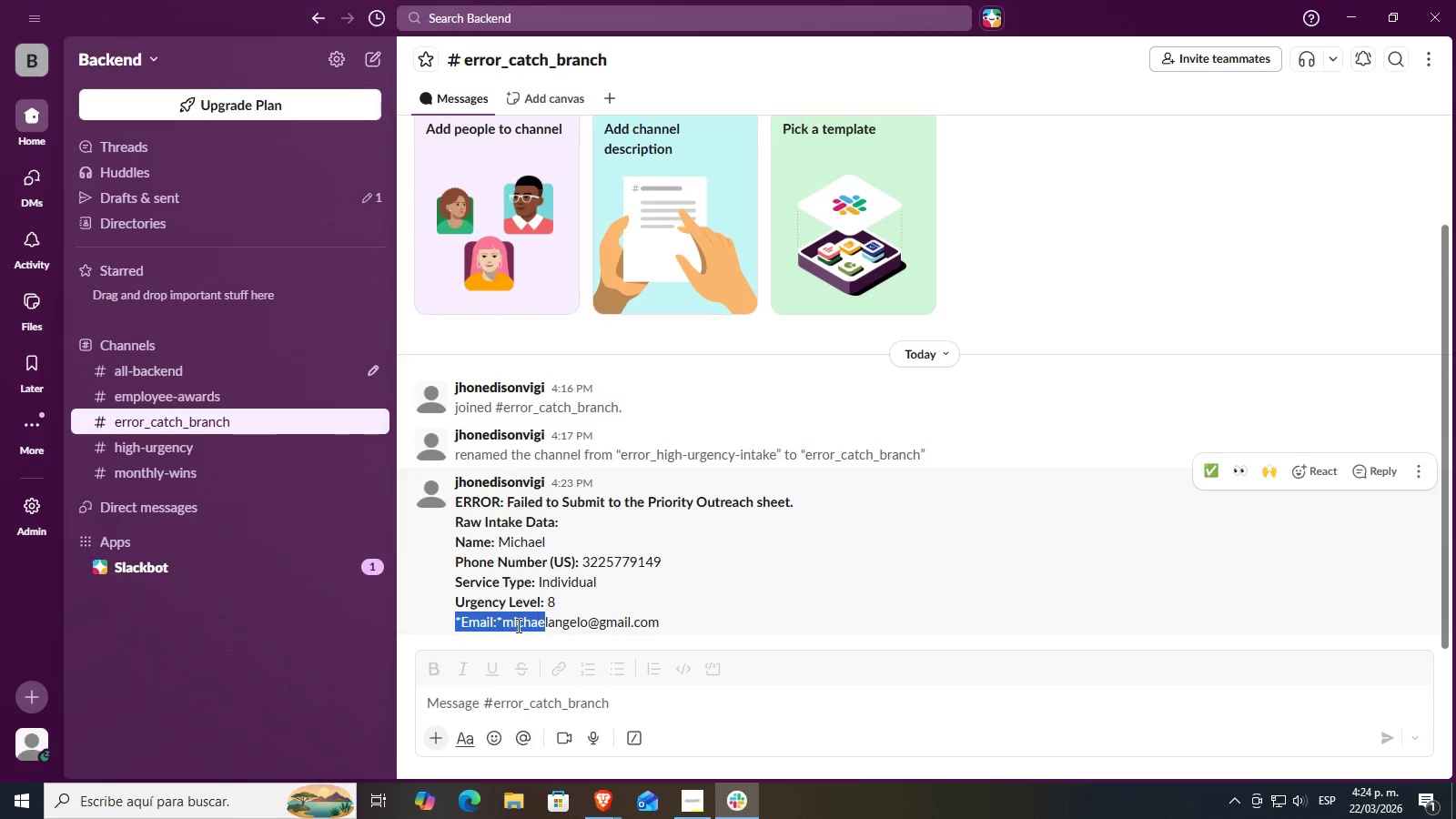 
left_click([495, 630])
 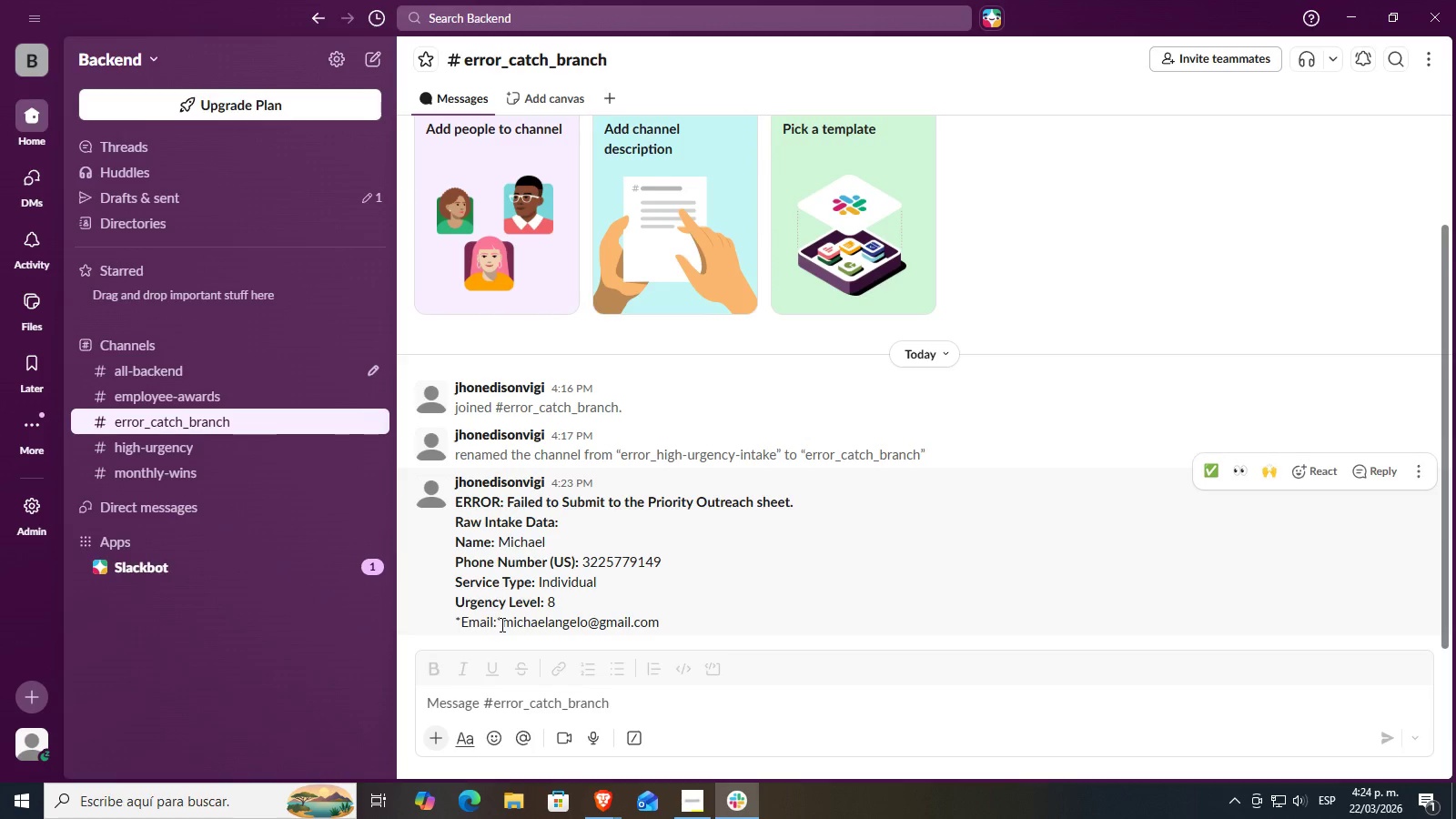 
left_click_drag(start_coordinate=[500, 624], to_coordinate=[472, 628])